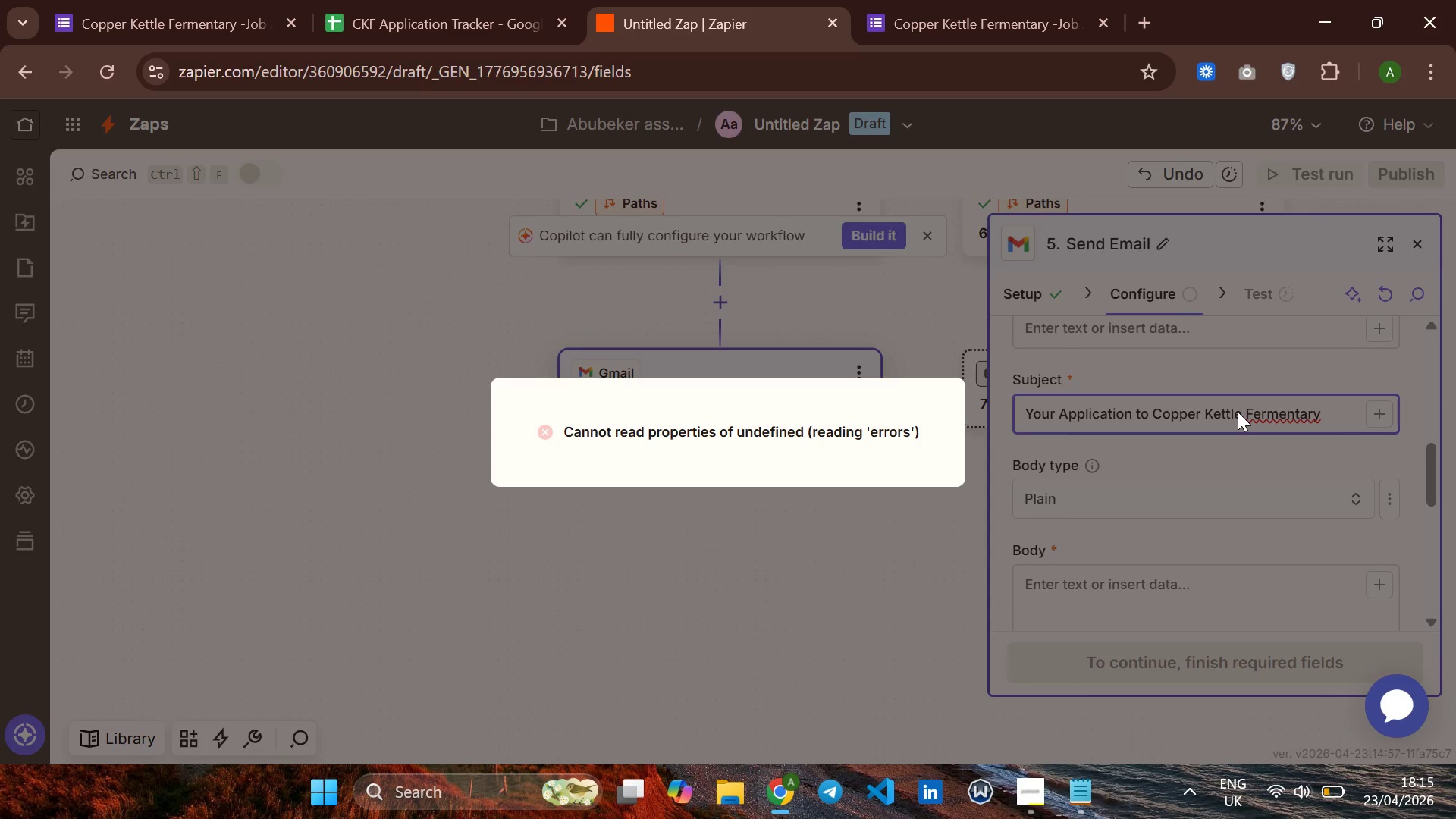 
wait(6.5)
 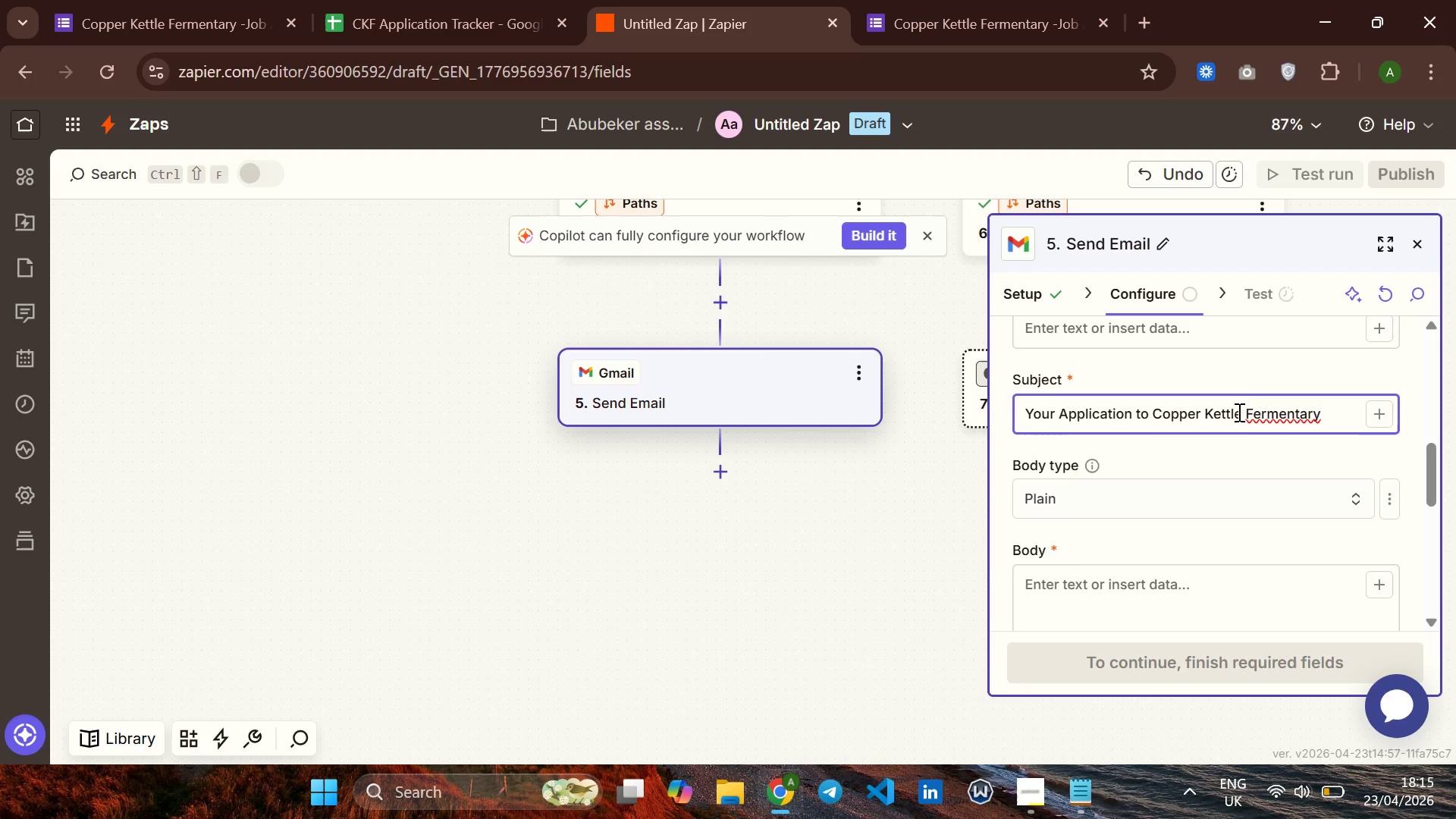 
type(-next)
key(Backspace)
key(Backspace)
key(Backspace)
key(Backspace)
type( NextSteps)
 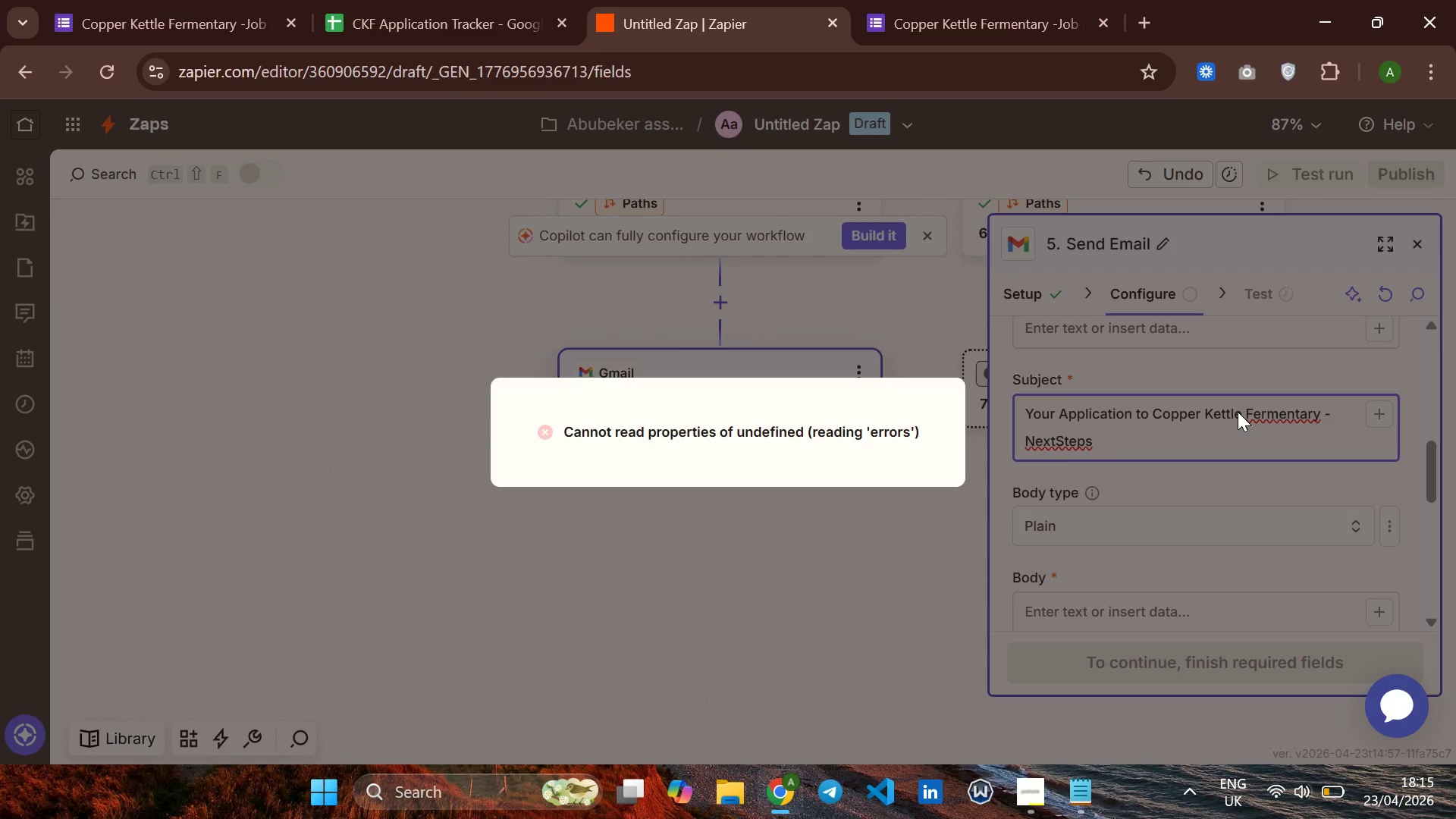 
key(ArrowLeft)
 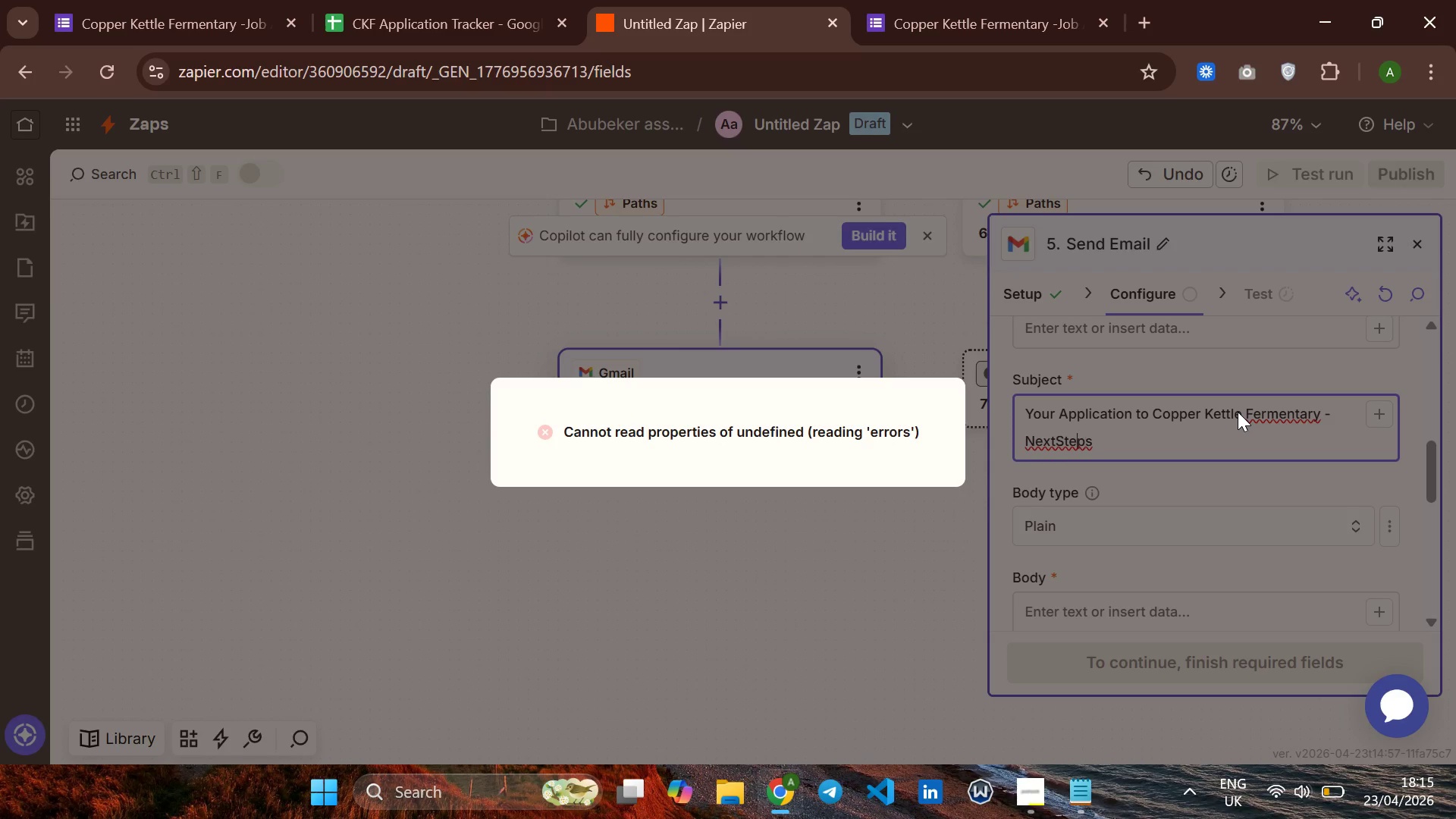 
key(ArrowLeft)
 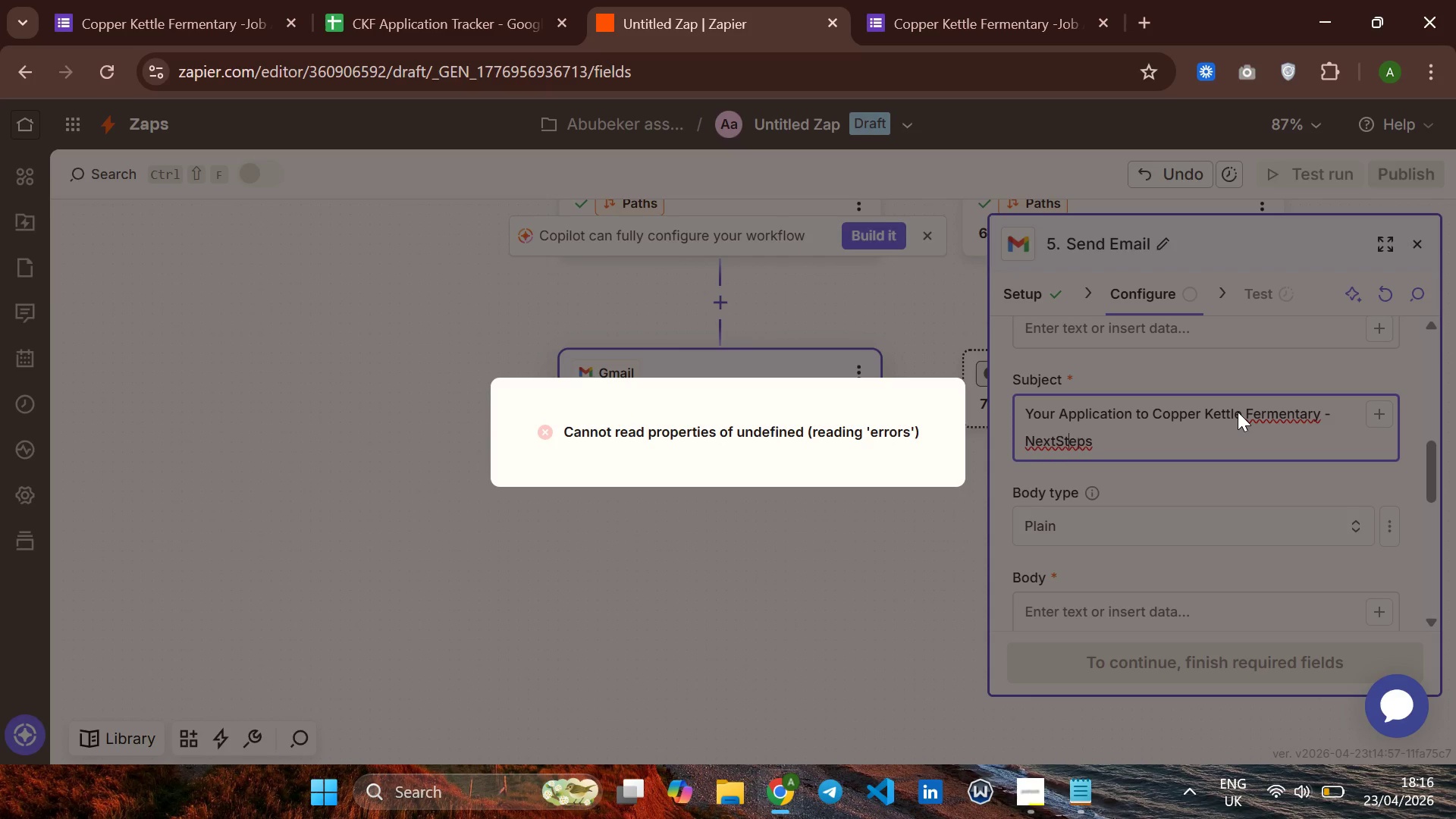 
key(ArrowLeft)
 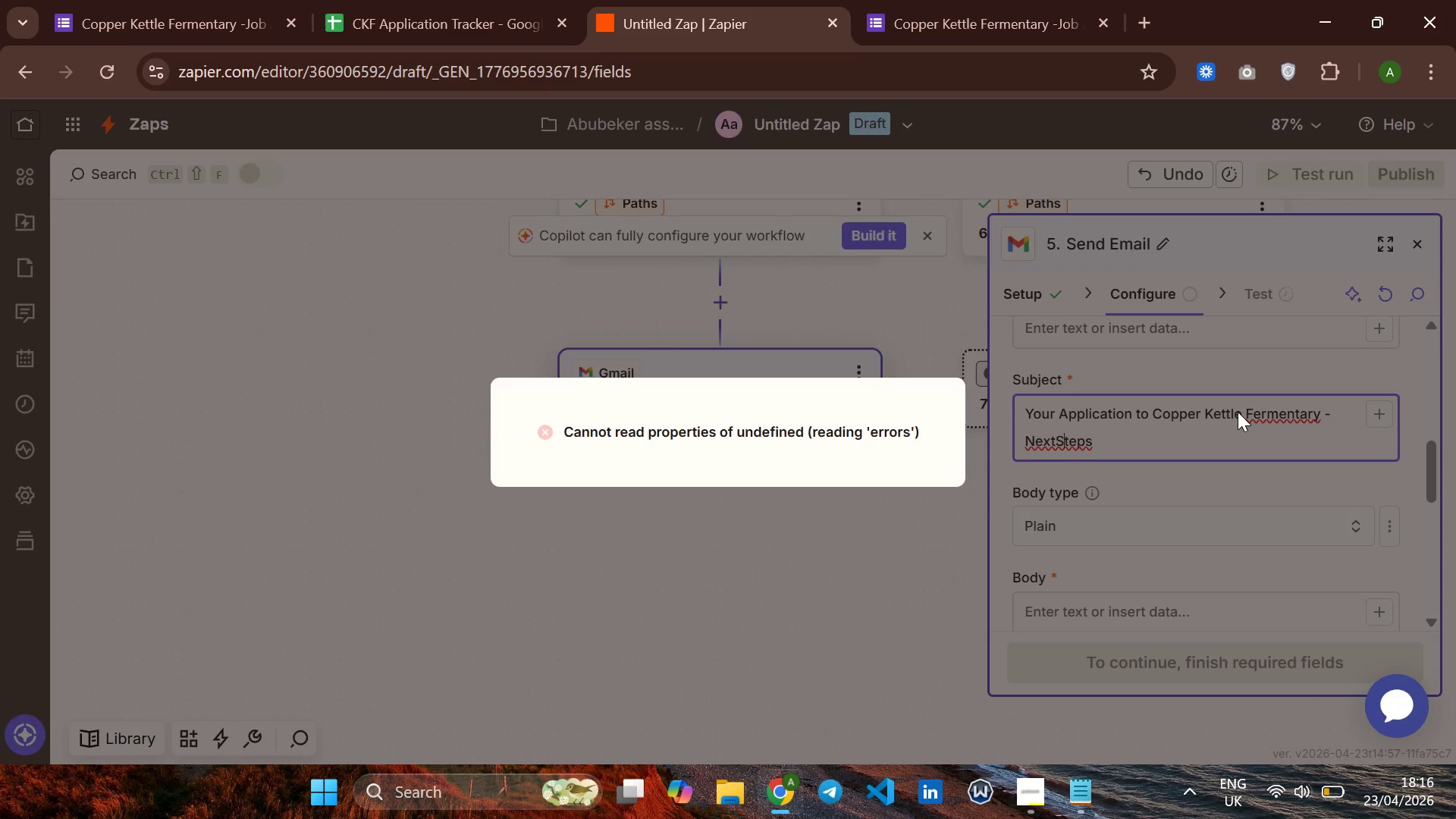 
key(ArrowLeft)
 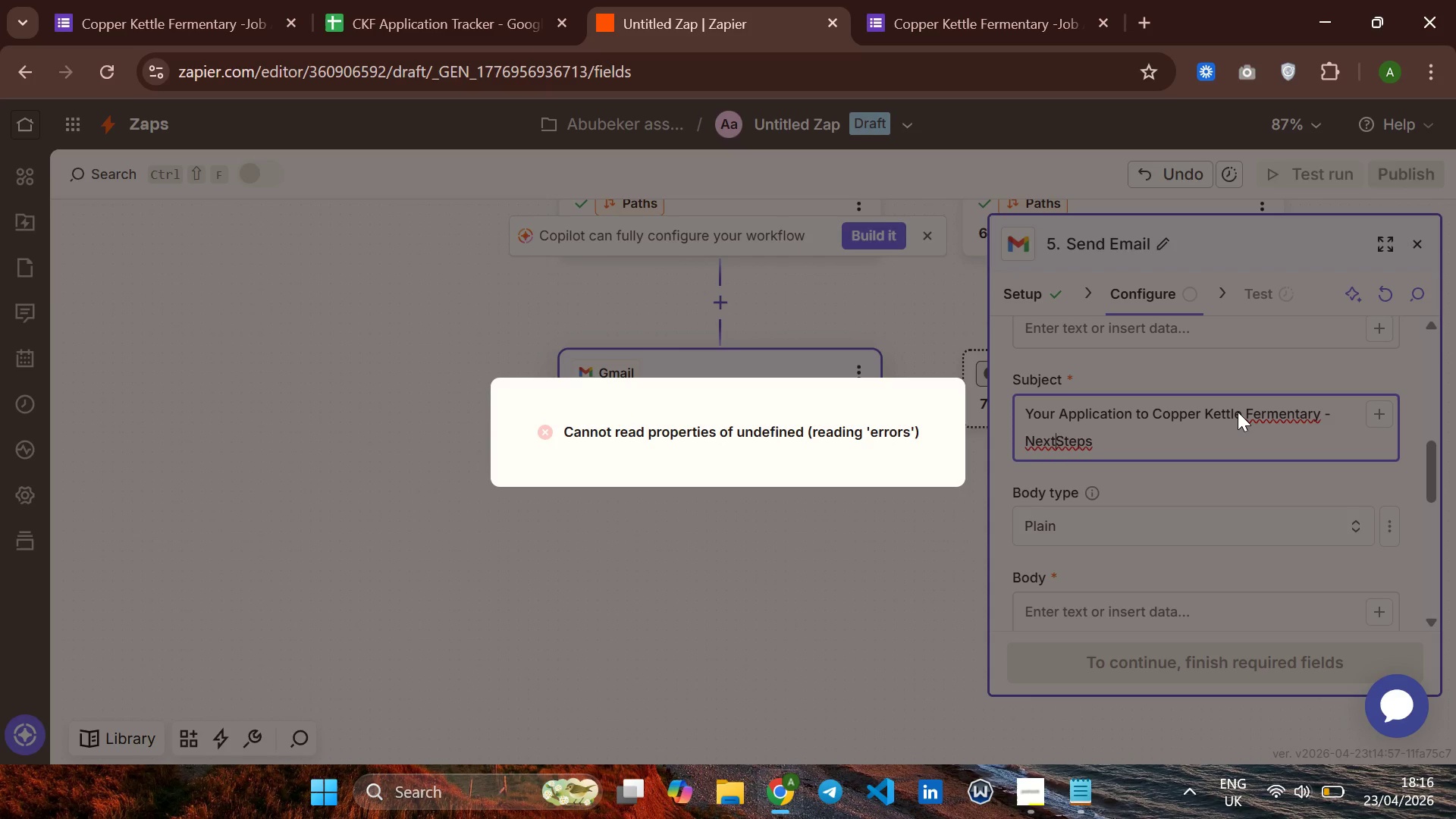 
key(ArrowLeft)
 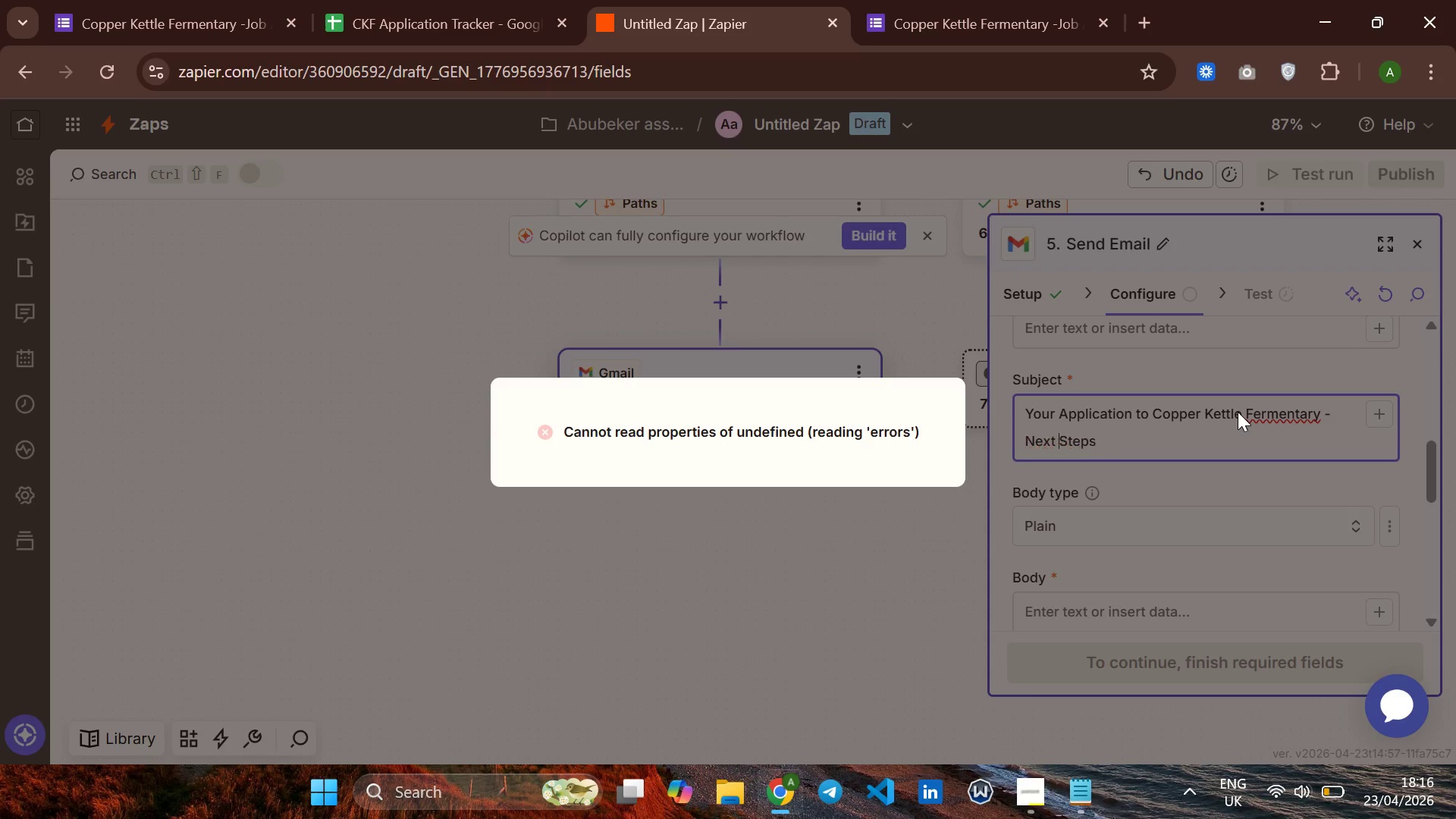 
key(Space)
 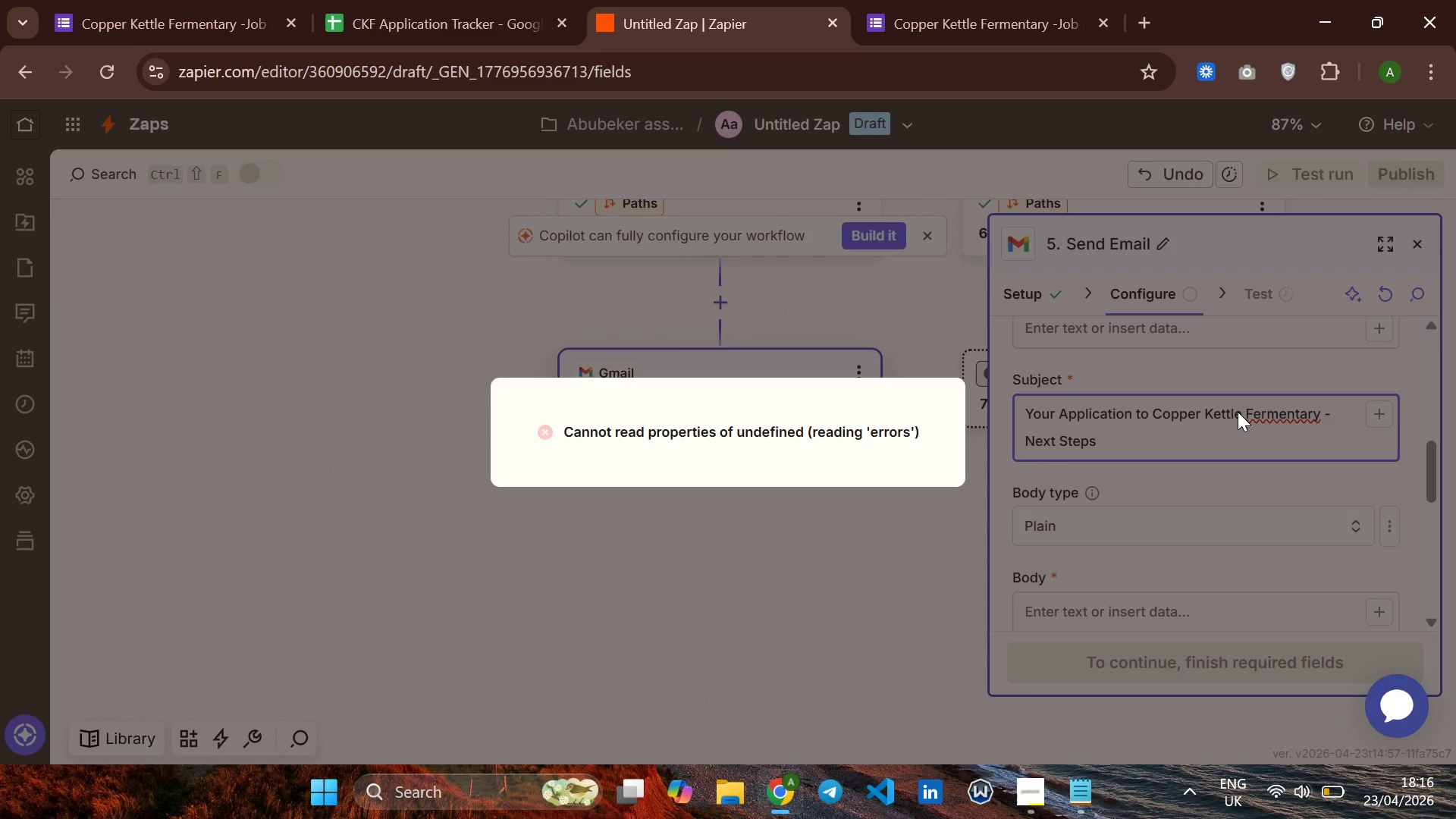 
key(ArrowRight)
 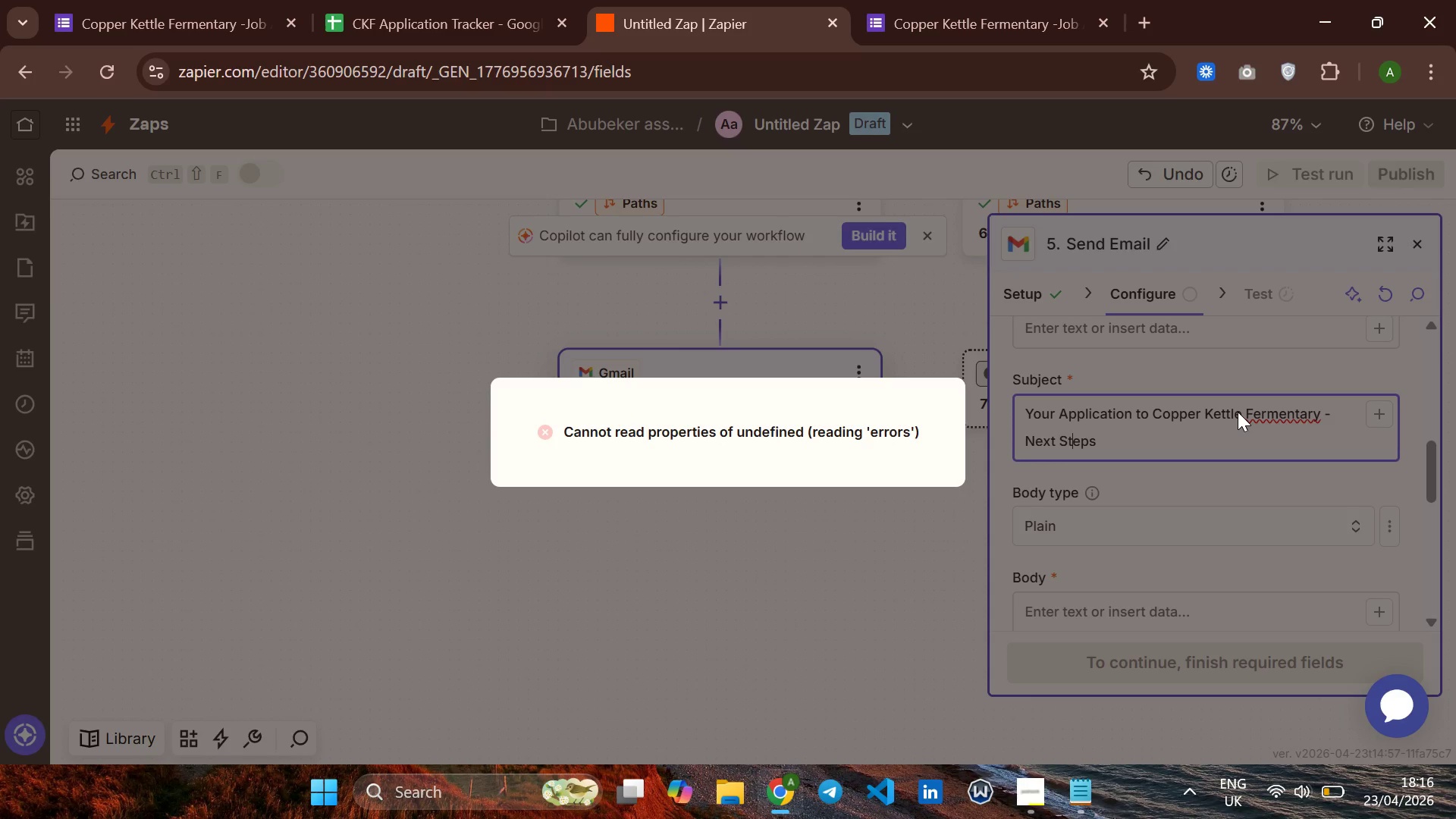 
key(ArrowRight)
 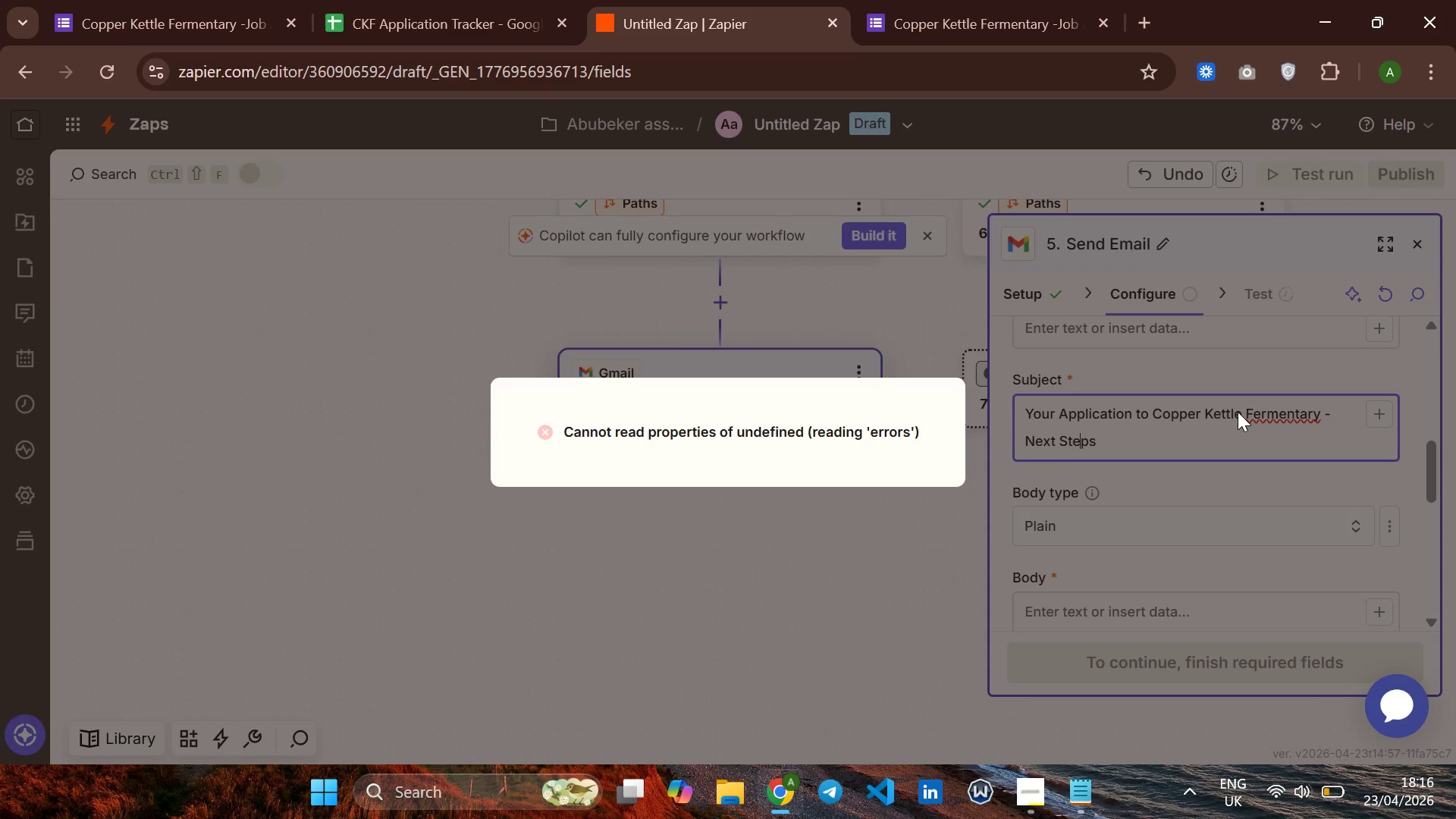 
key(ArrowRight)
 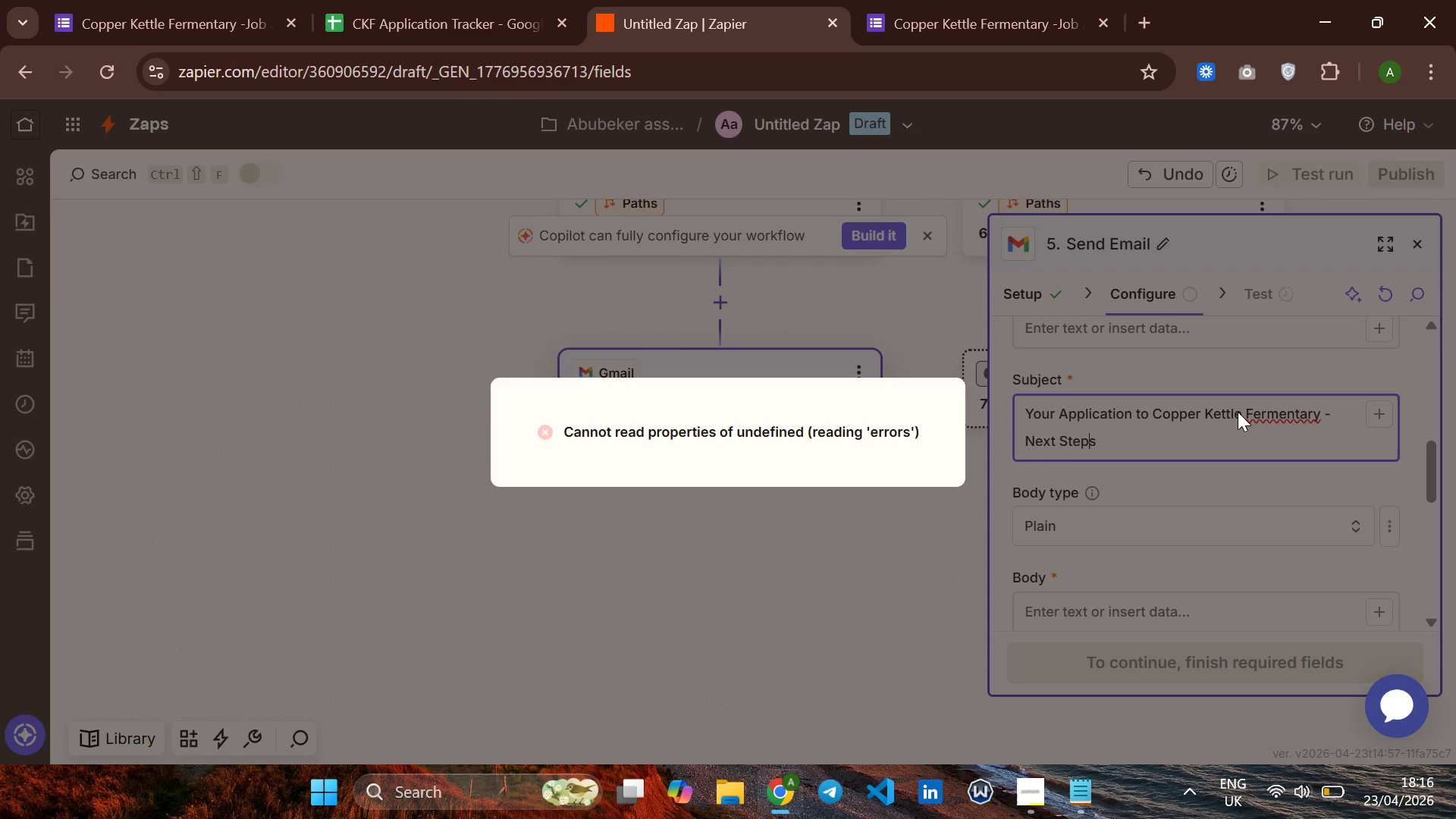 
key(ArrowRight)
 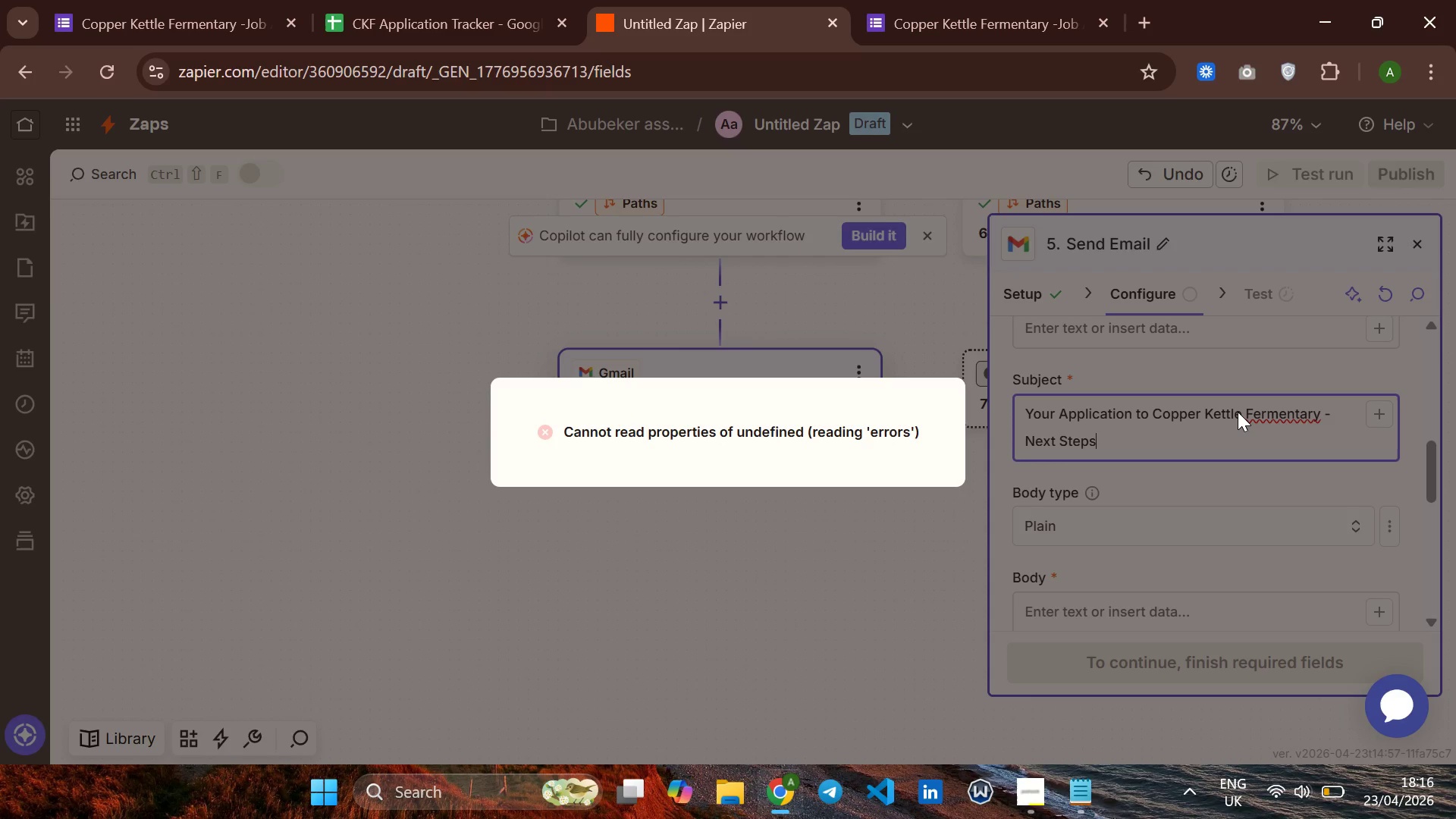 
key(ArrowRight)
 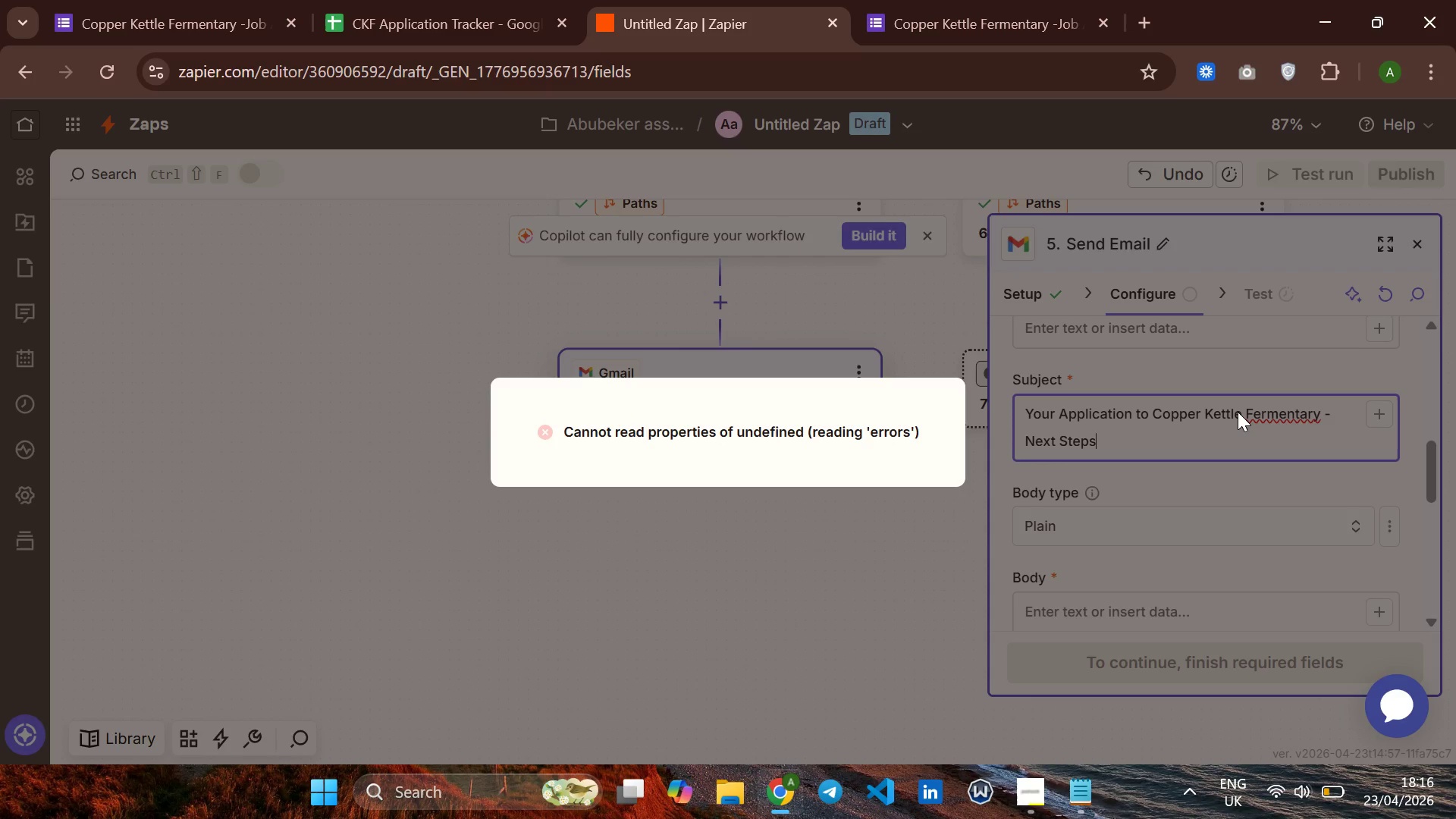 
key(ArrowRight)
 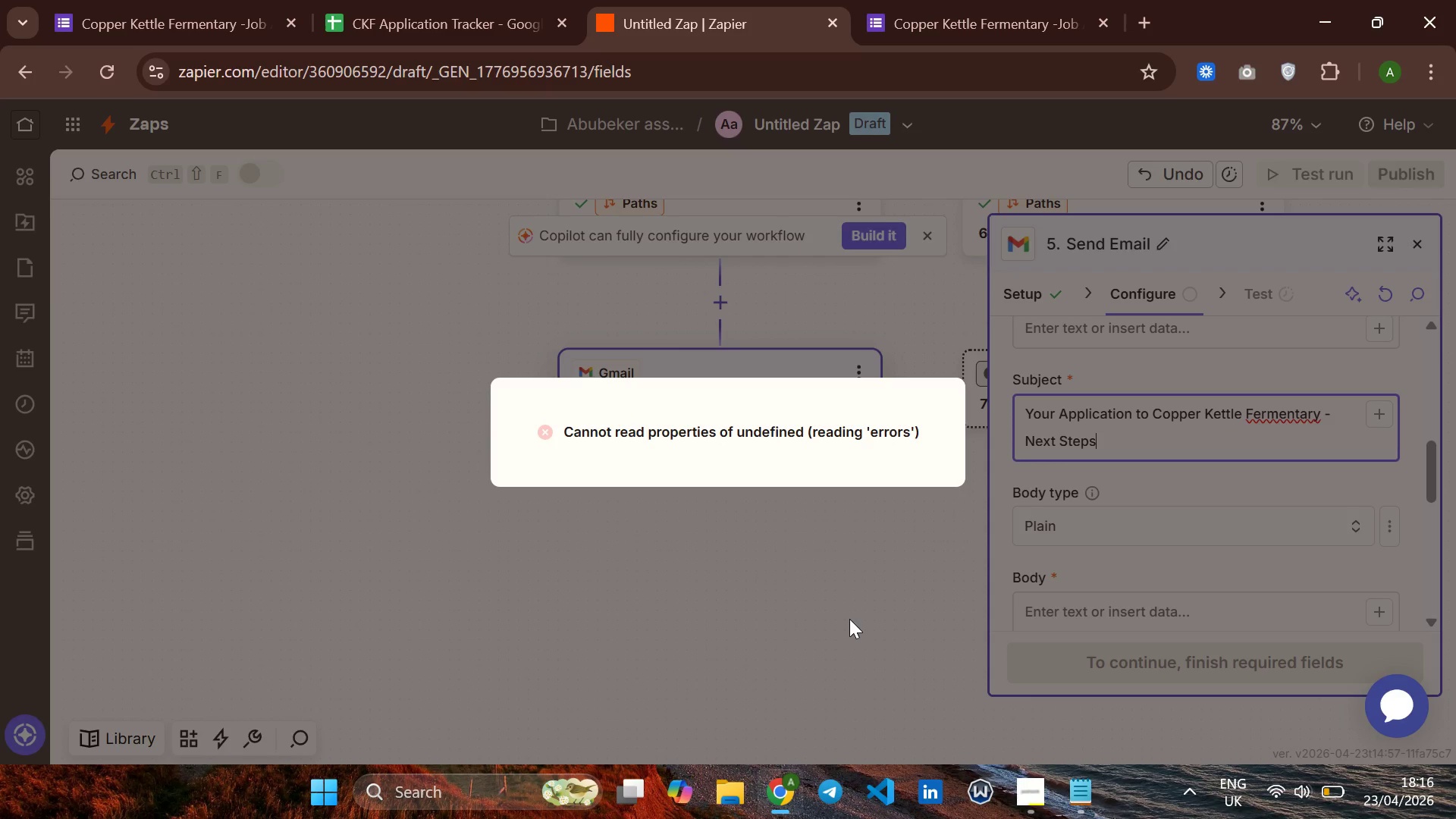 
left_click([849, 619])
 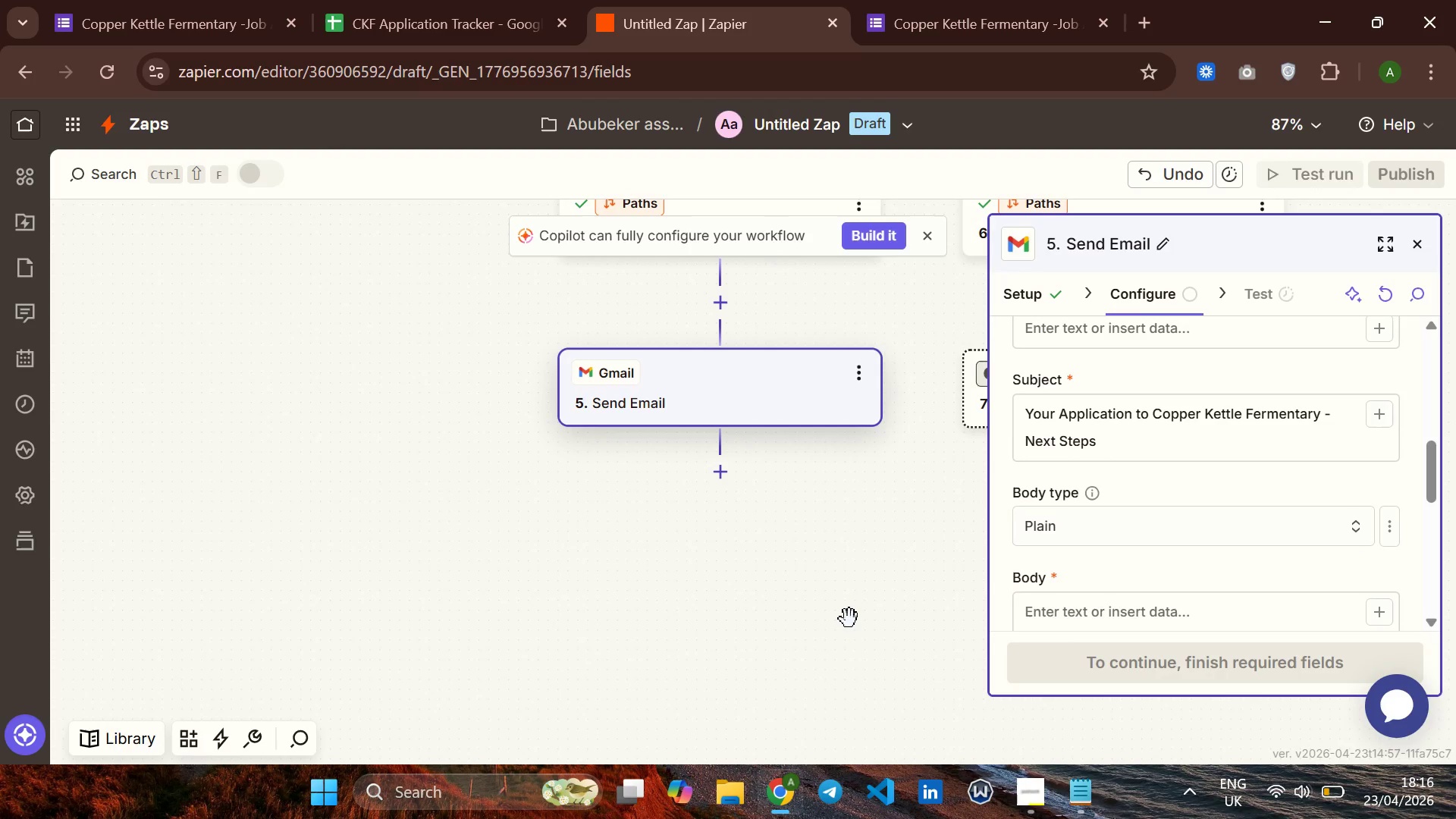 
mouse_move([1078, 489])
 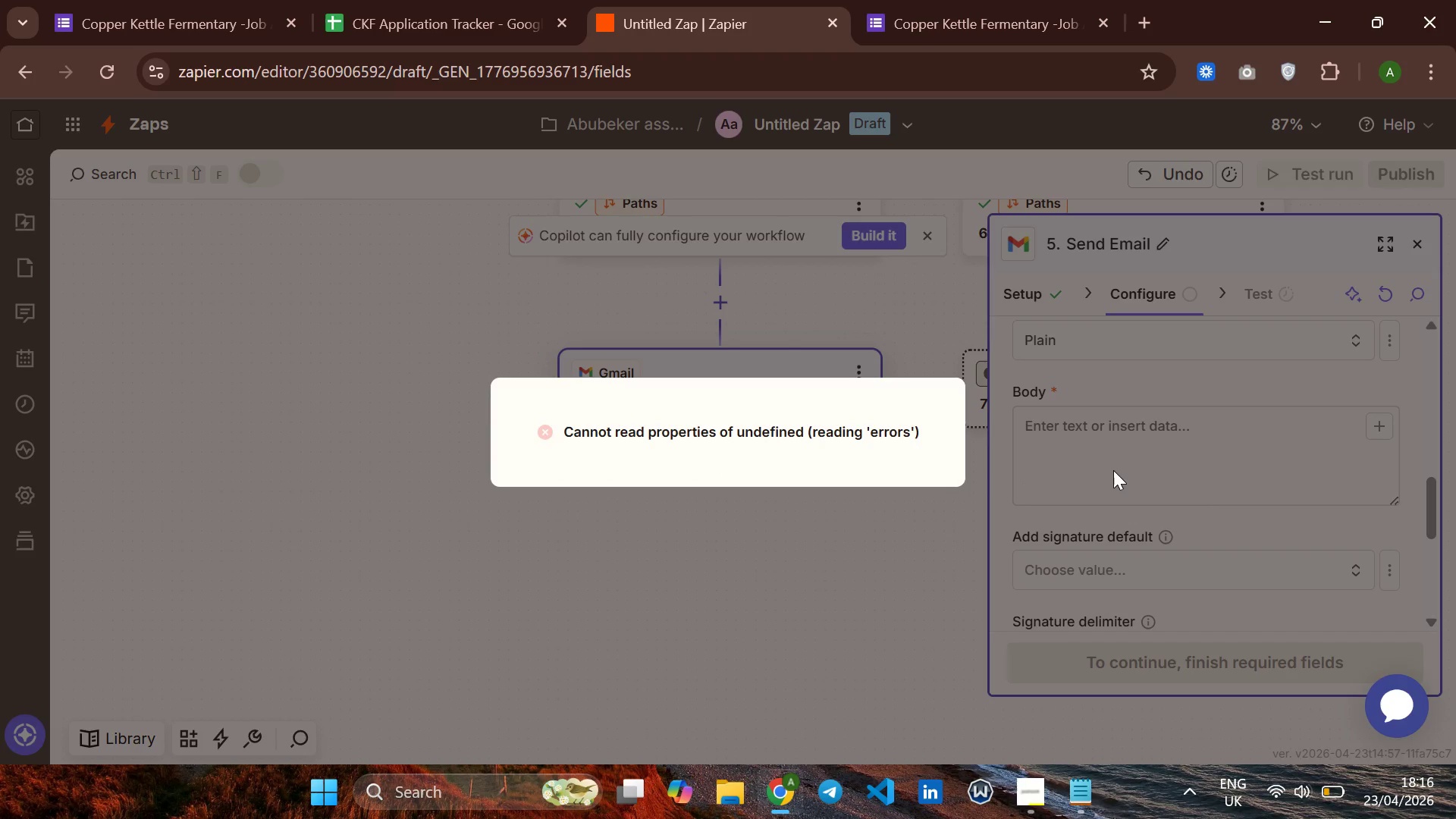 
left_click([1113, 470])
 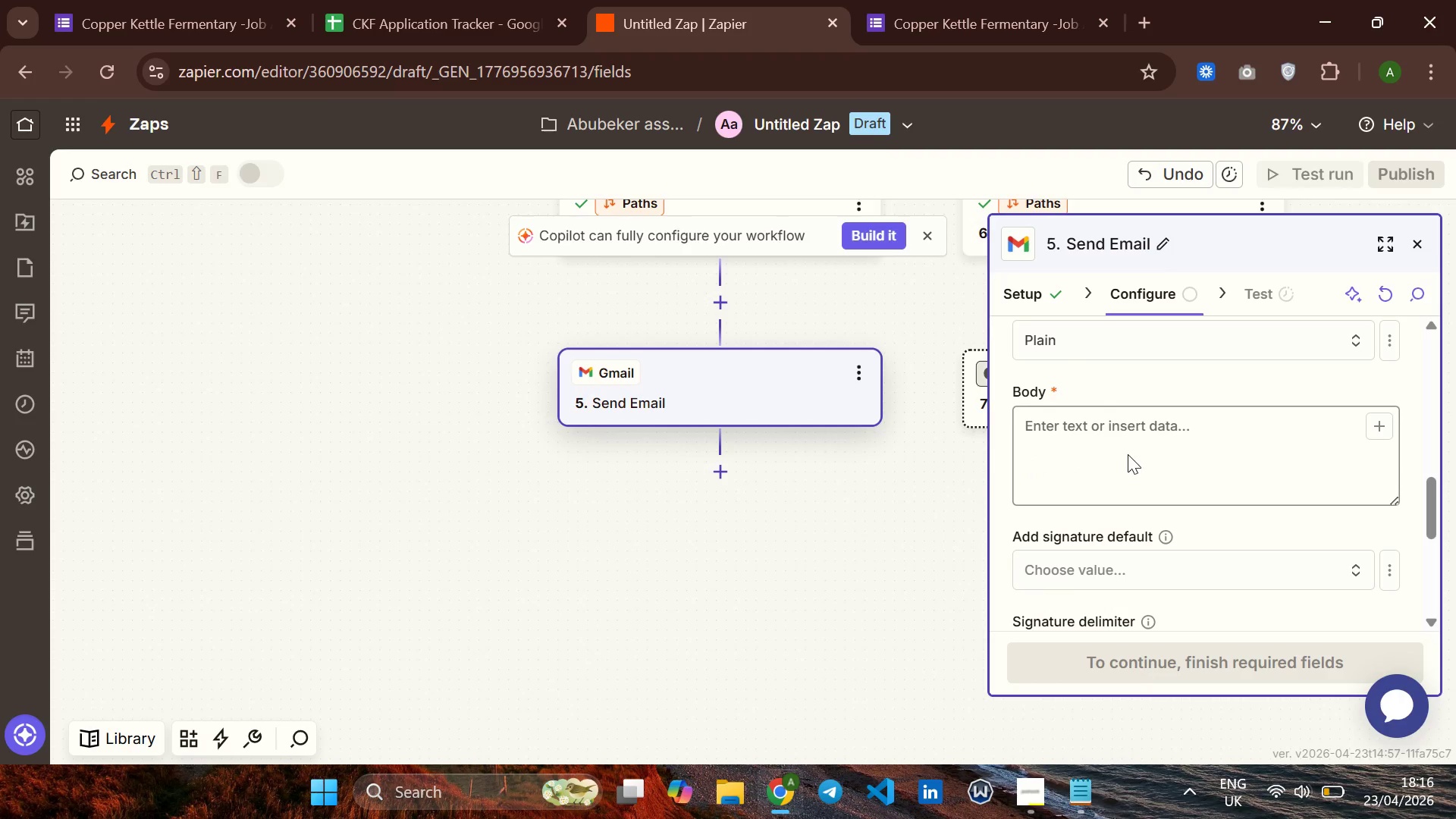 
left_click([1128, 454])
 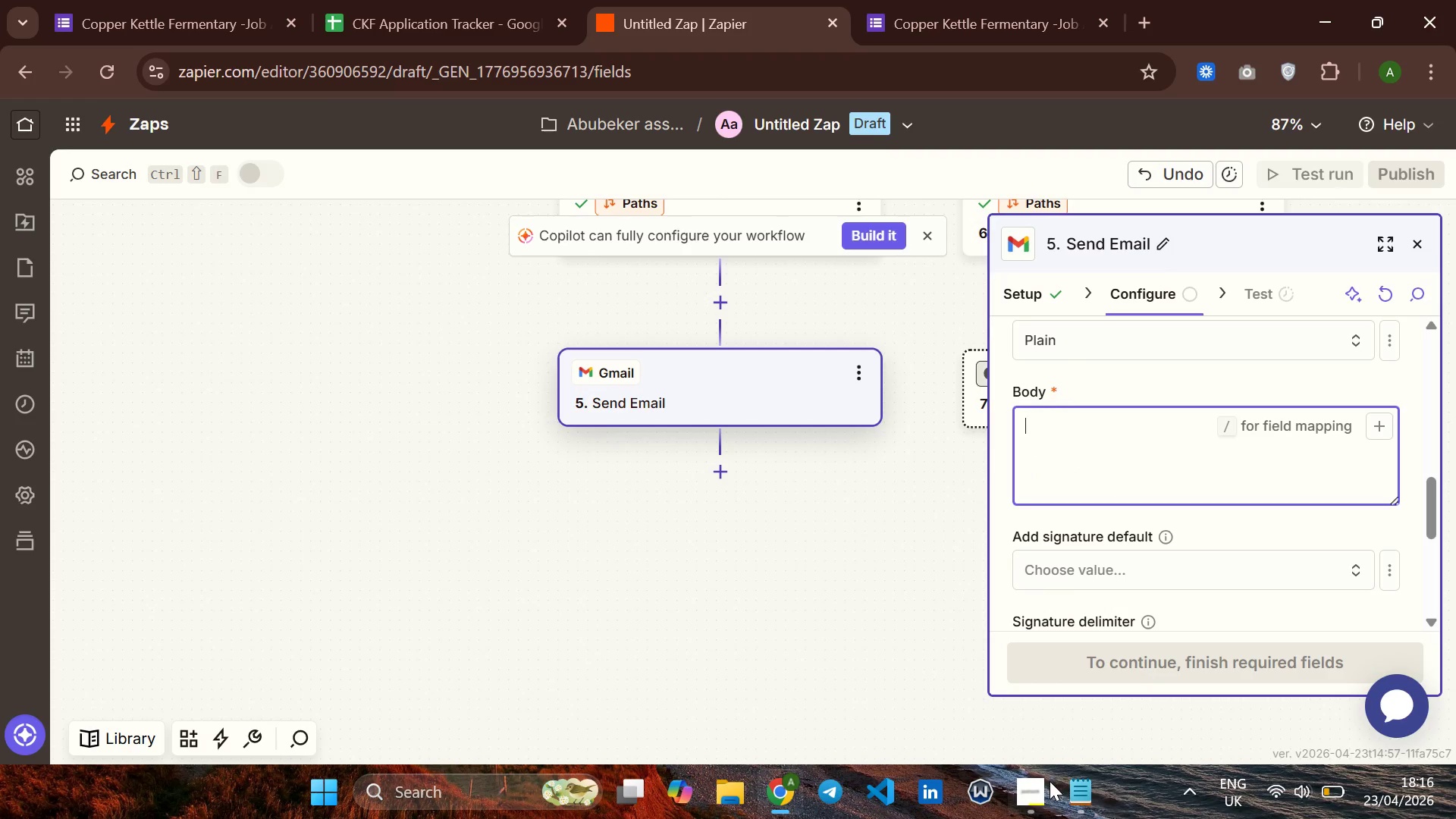 
left_click([1043, 790])